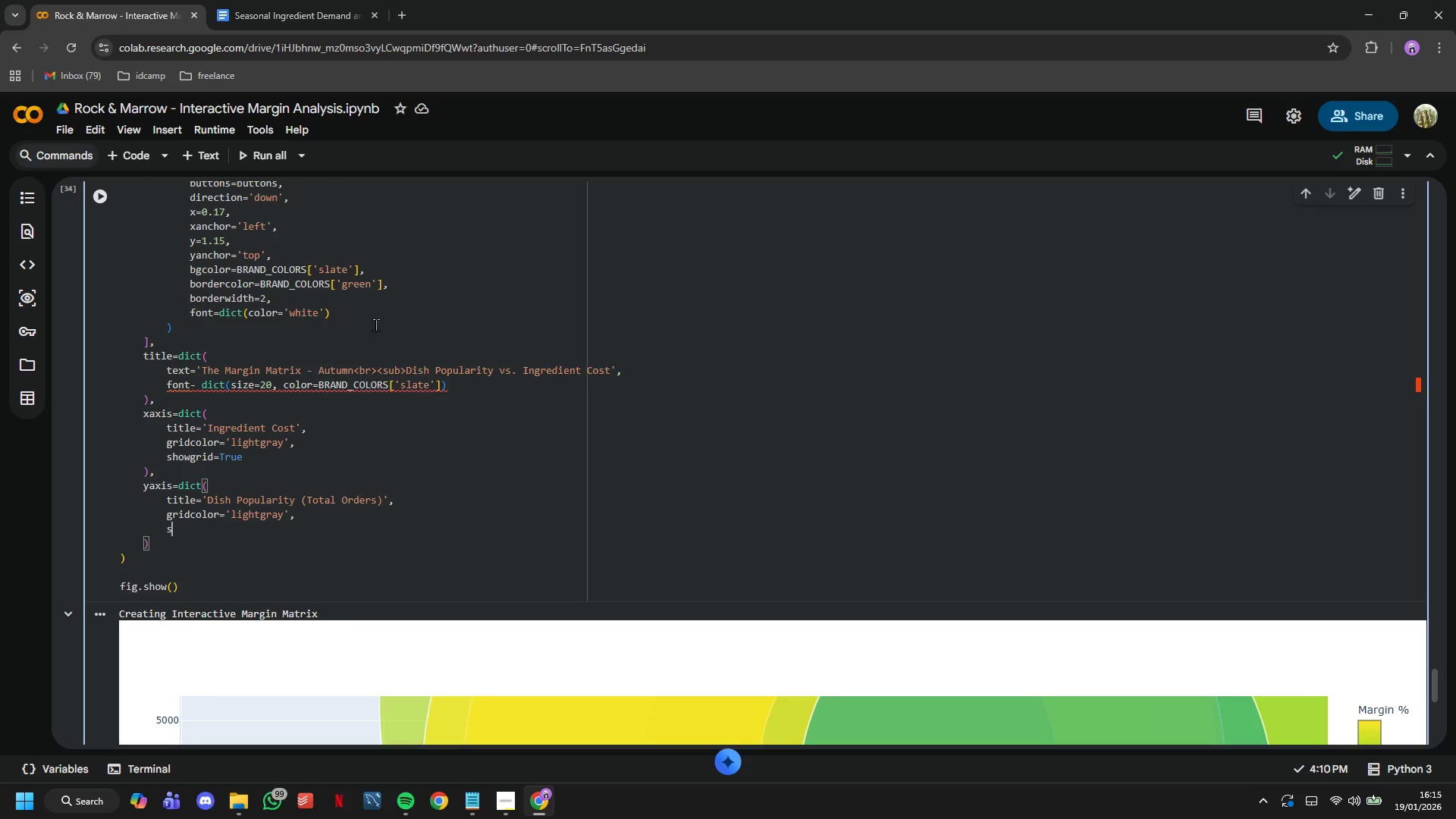 
type(showgrid=True)
 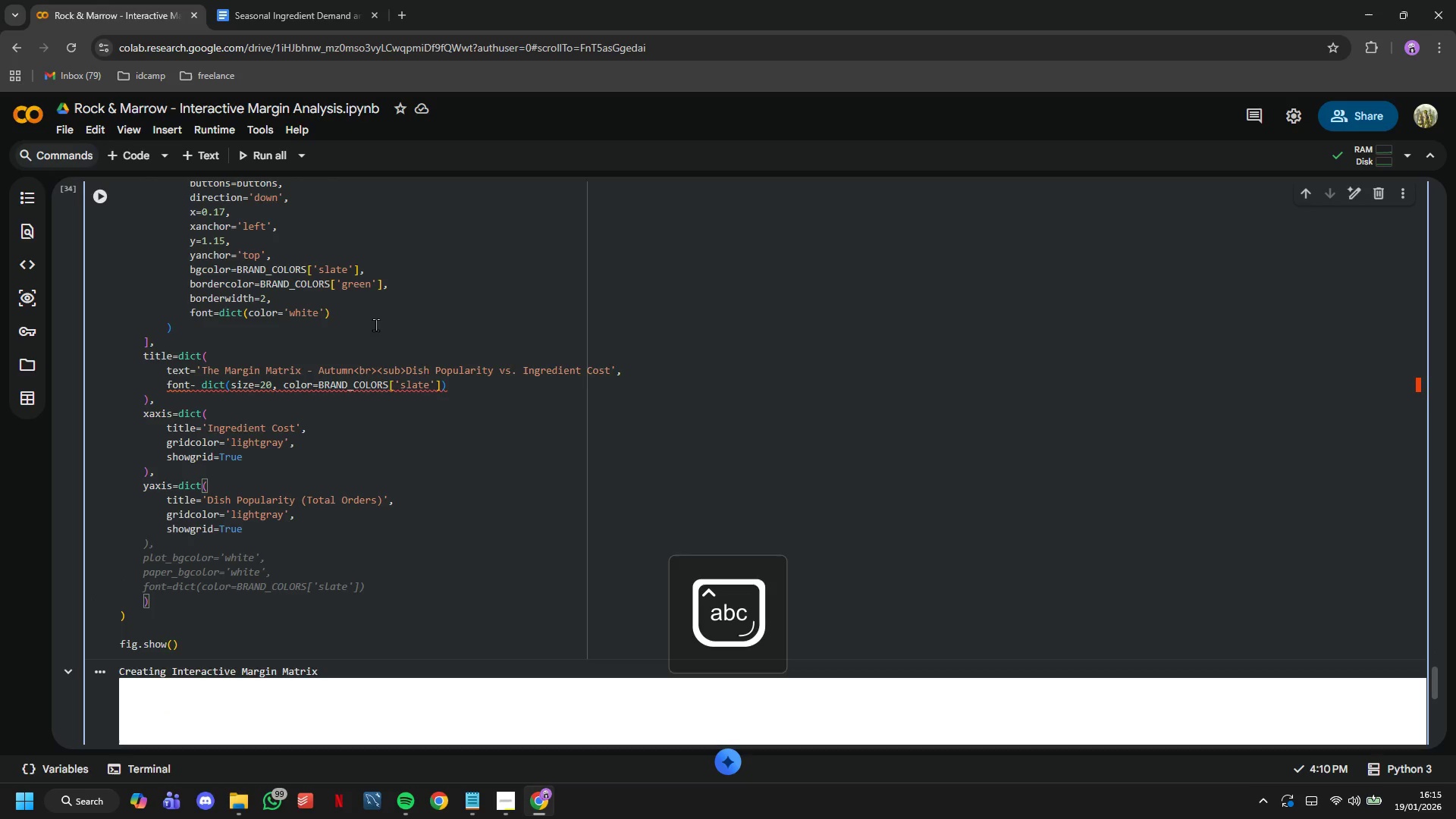 
key(ArrowDown)
 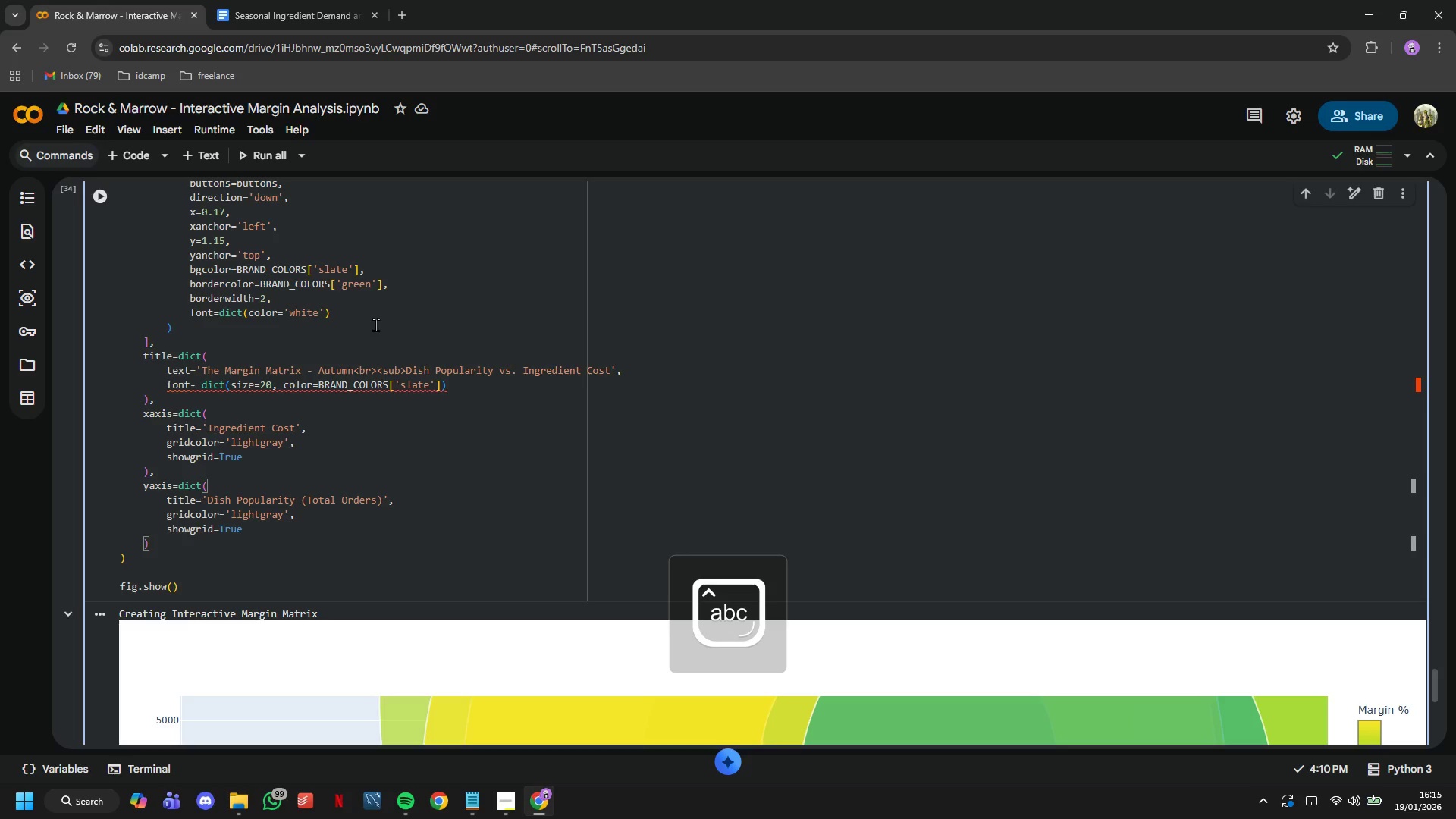 
key(Comma)
 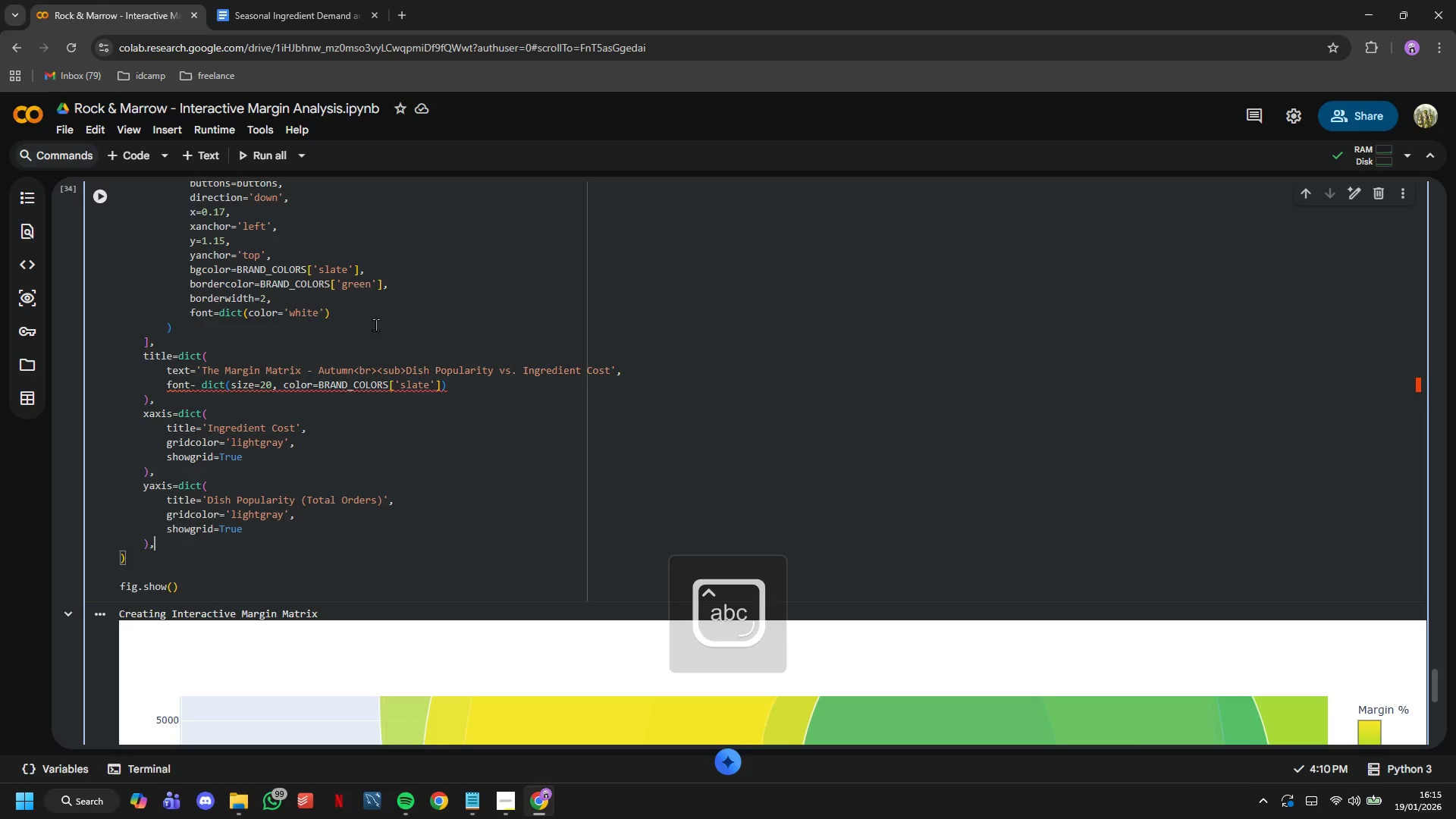 
key(Enter)
 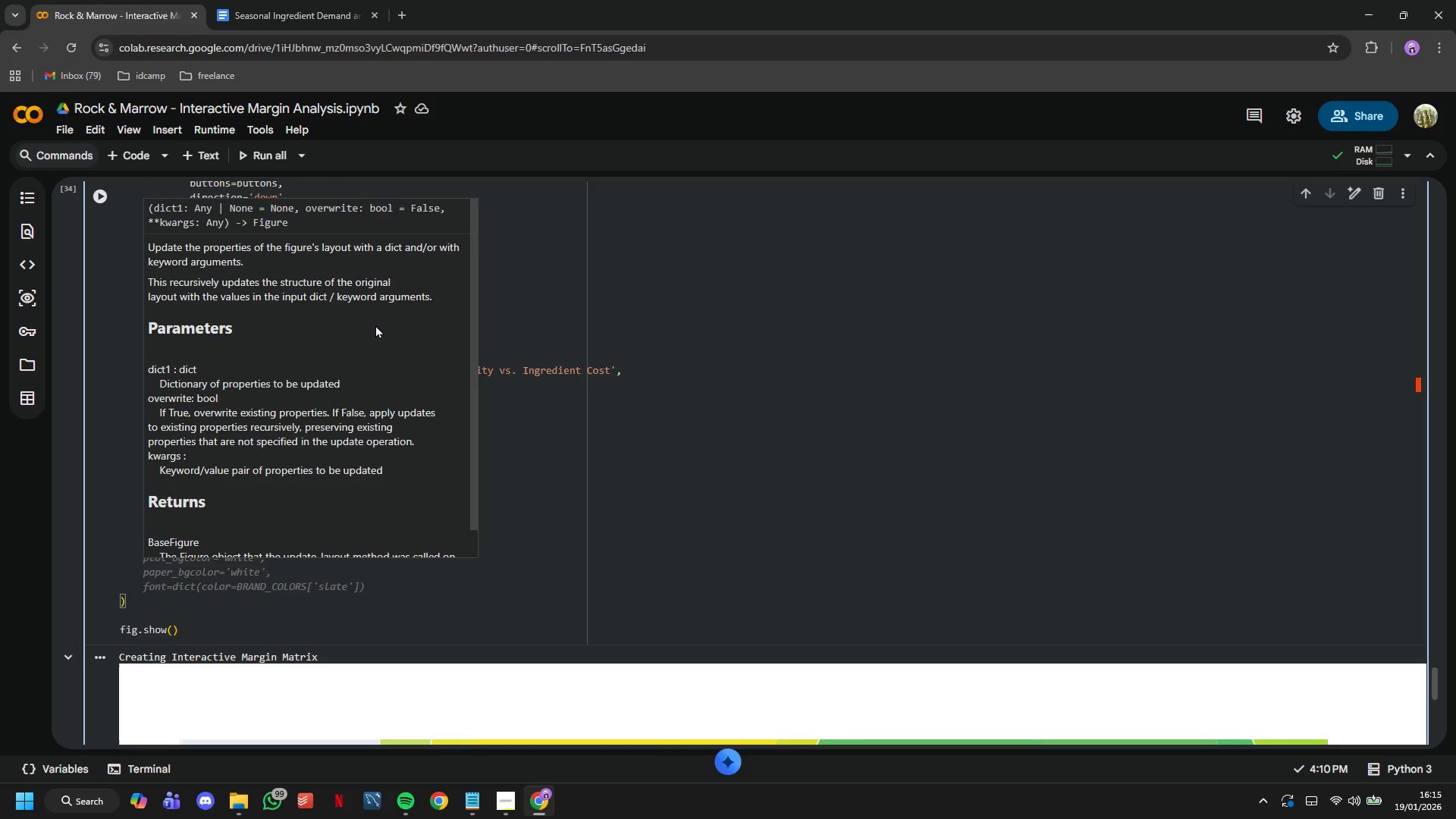 
type(plot_bgcolor='white)
 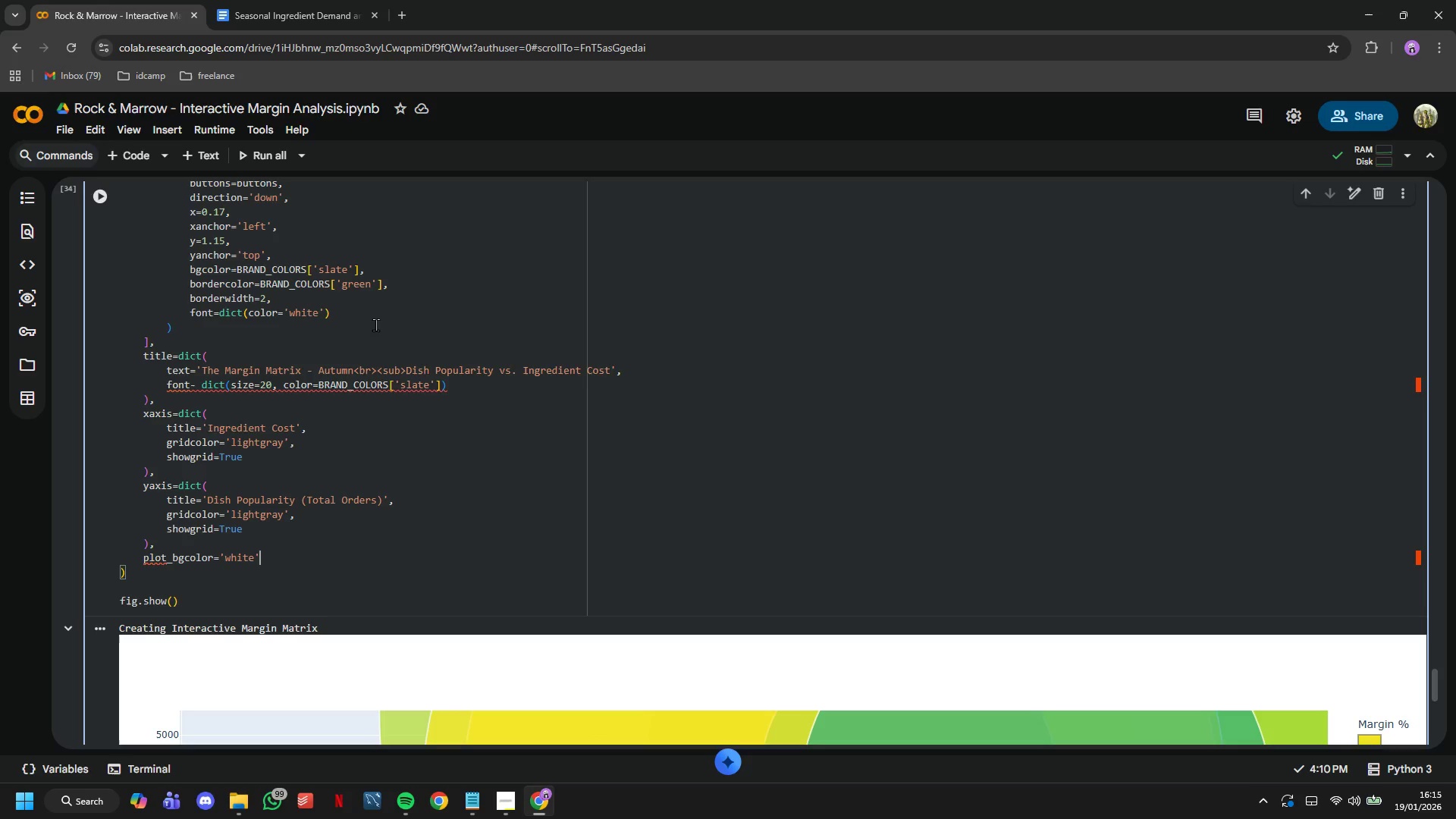 
 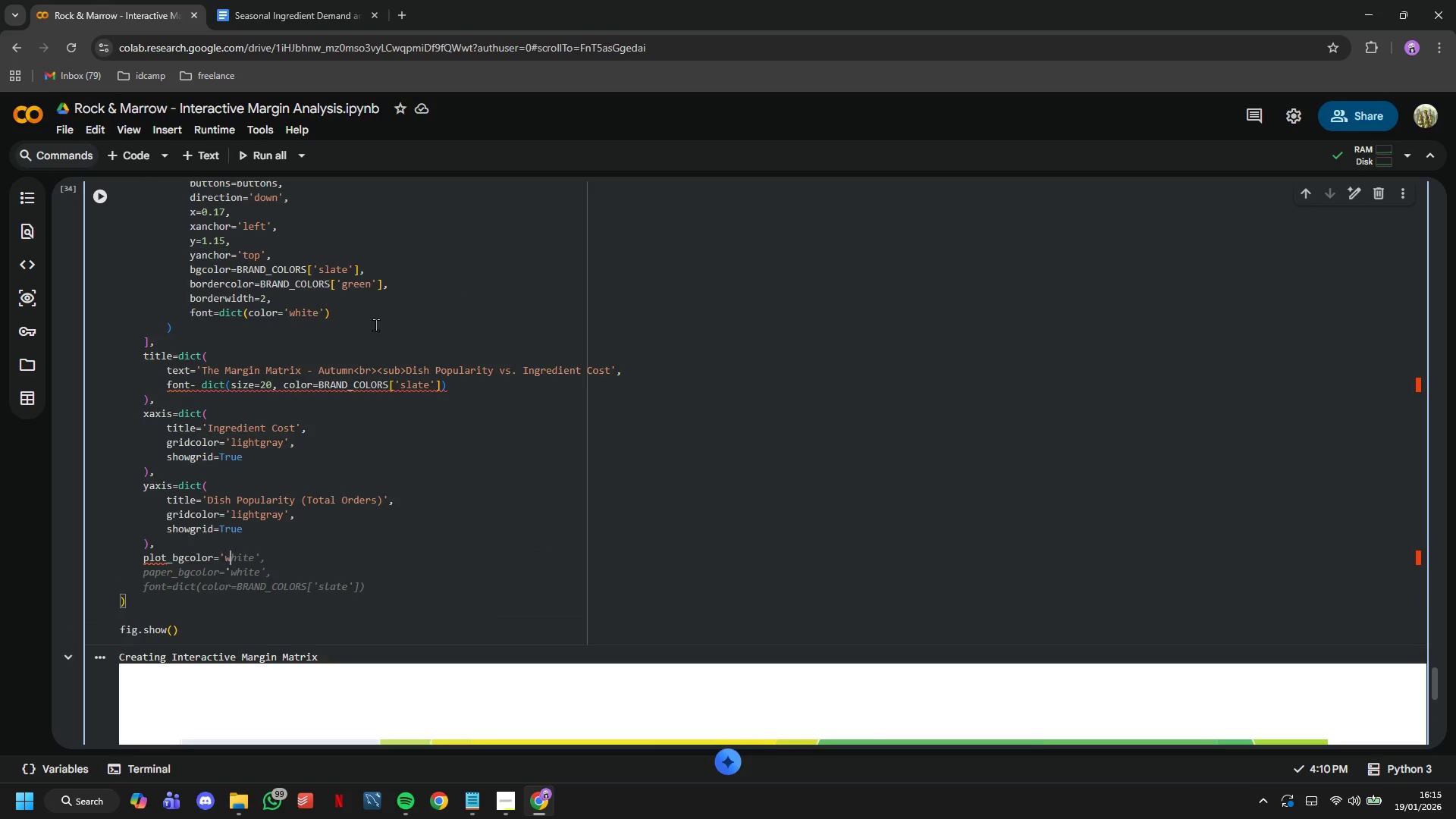 
key(ArrowRight)
 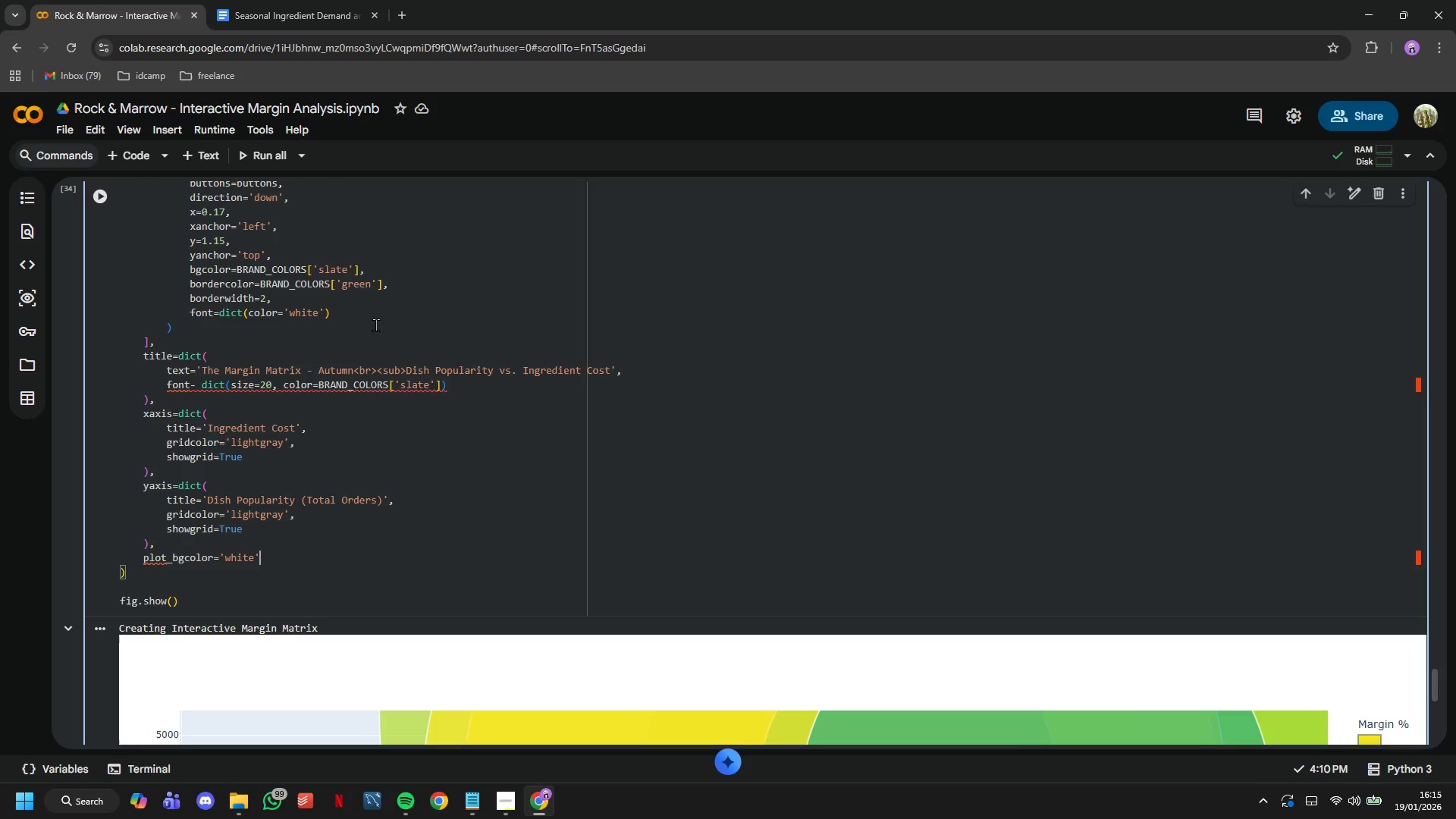 
key(Comma)
 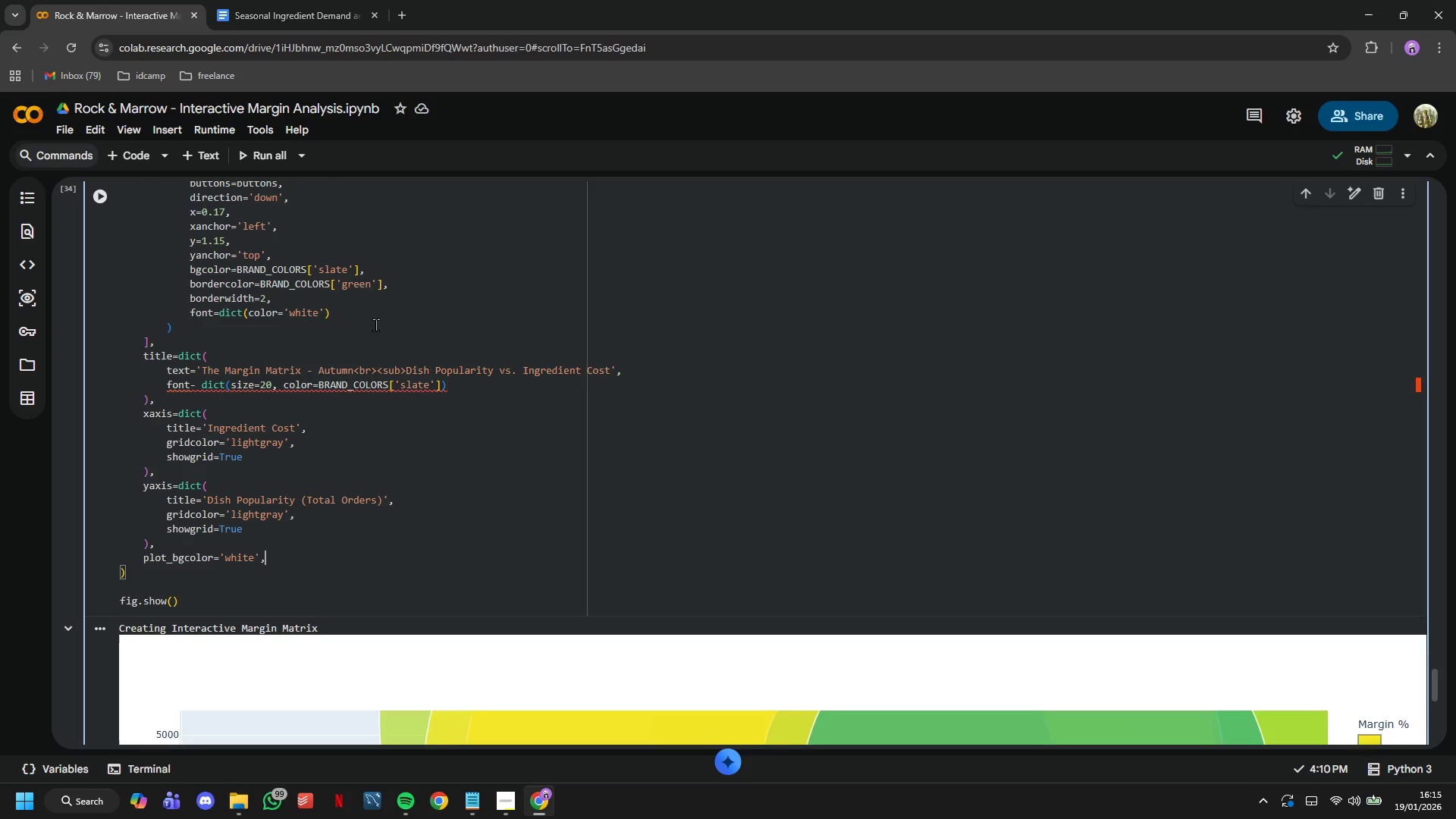 
key(Enter)
 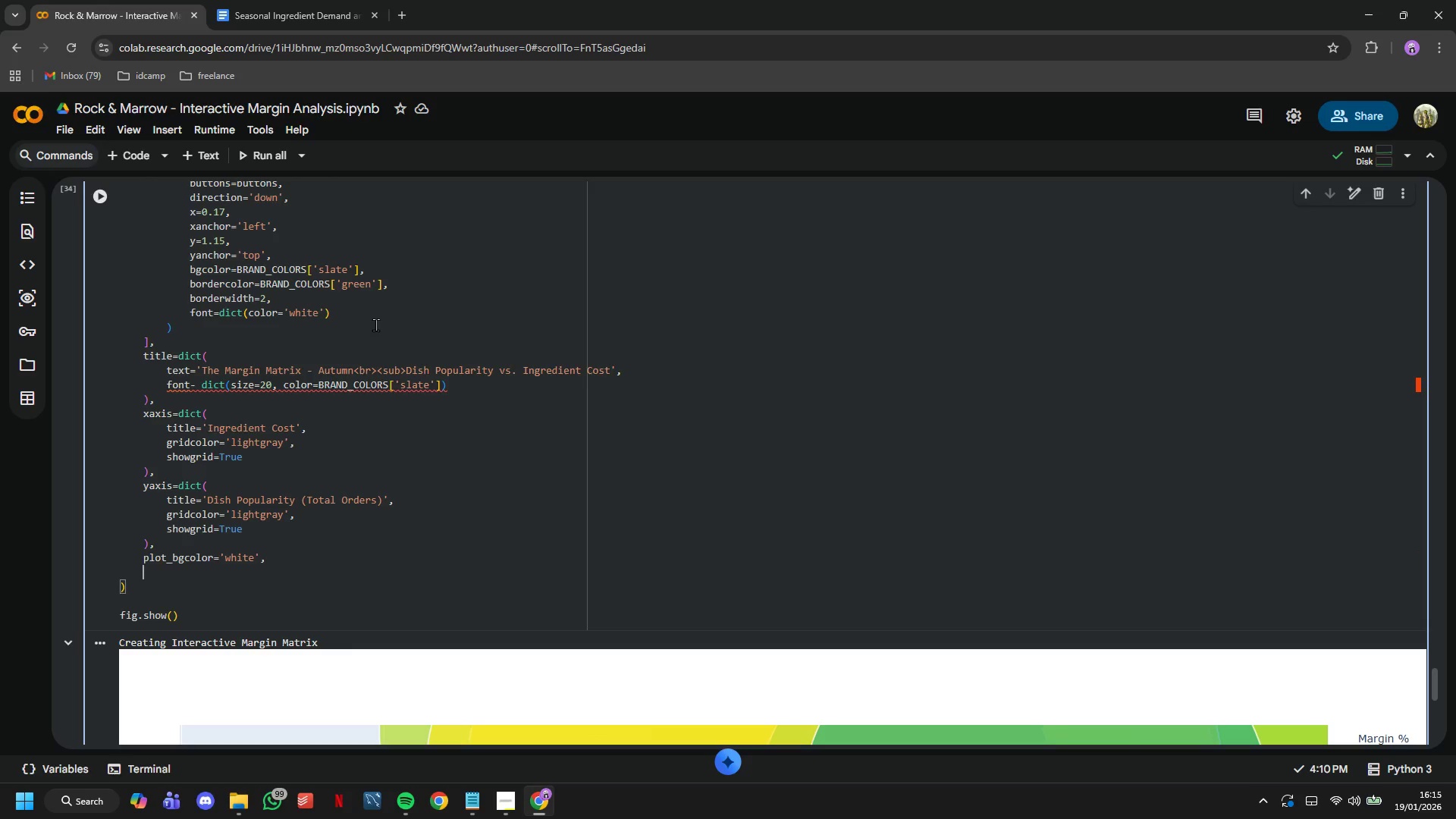 
type(paper_bgcolor='white)
 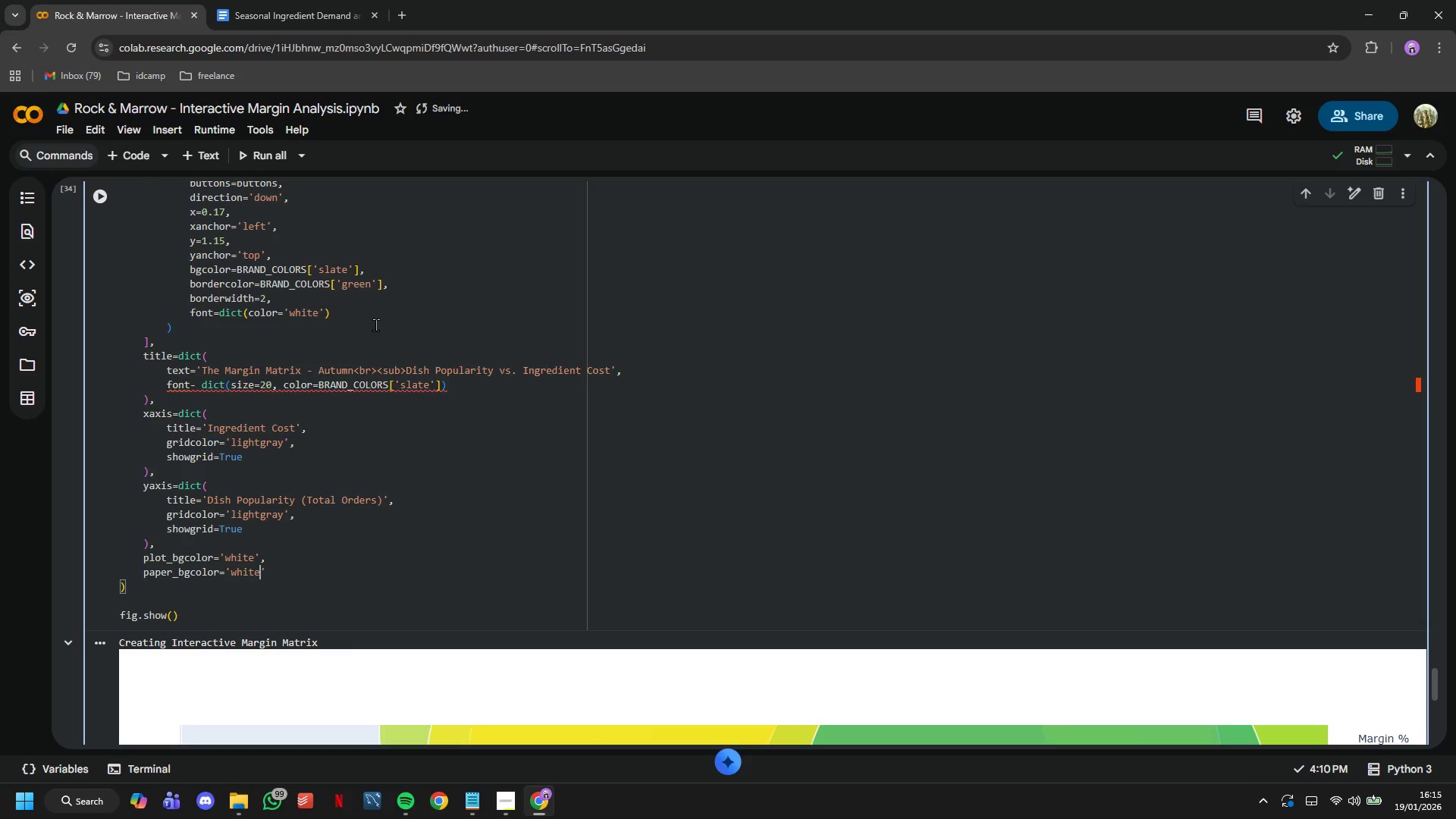 
key(ArrowRight)
 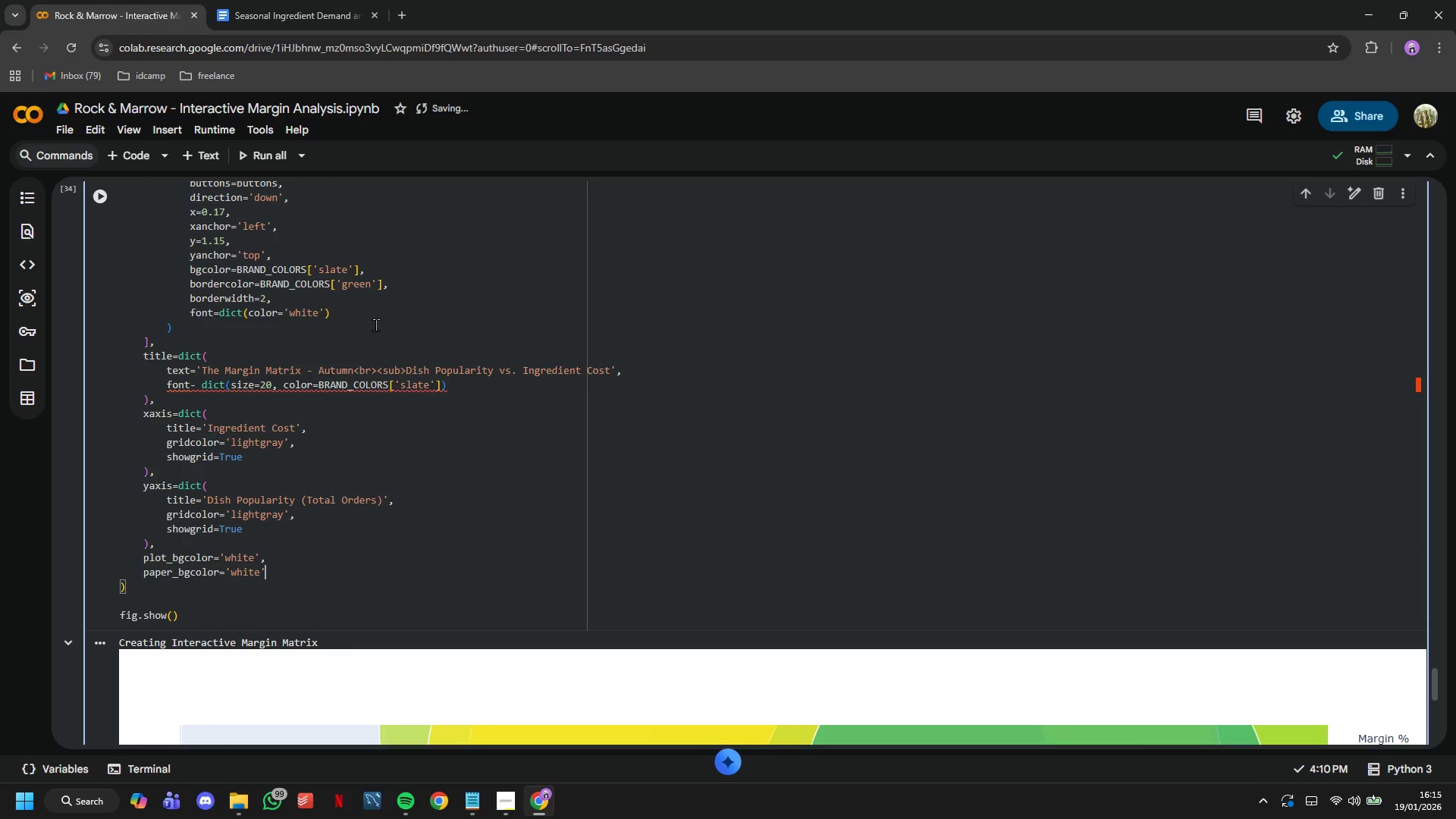 
key(Comma)
 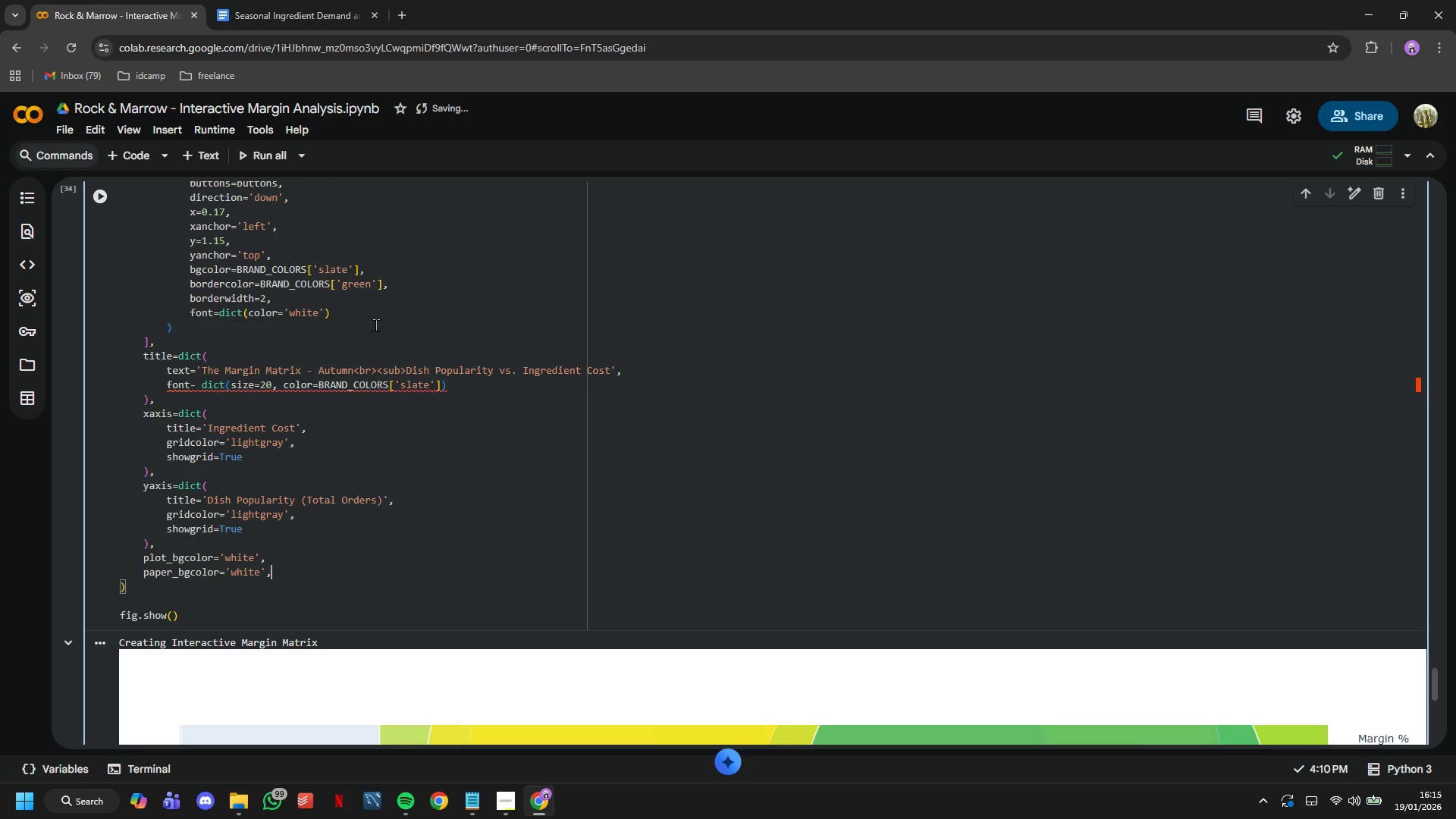 
key(Enter)
 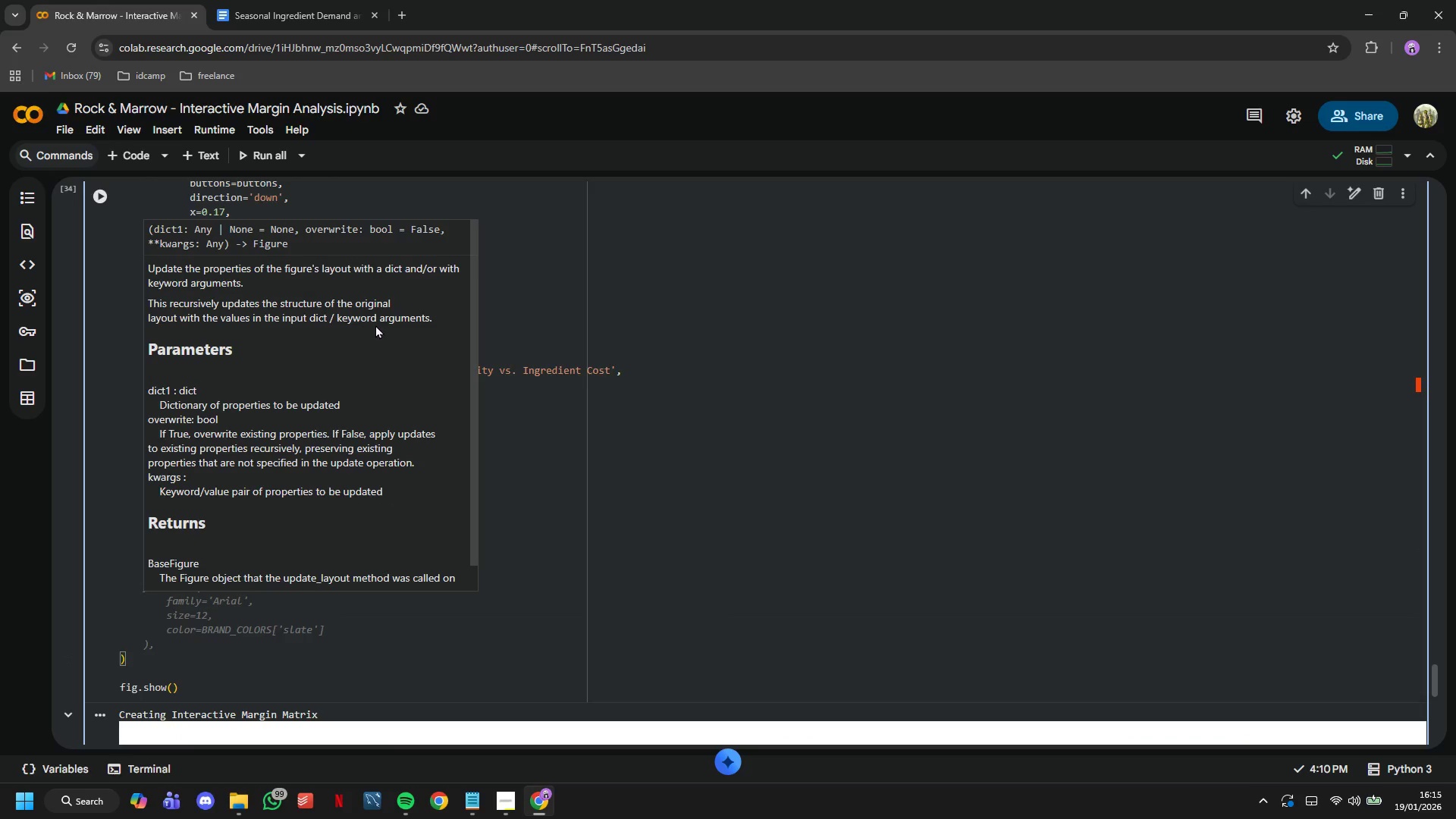 
key(Tab)
 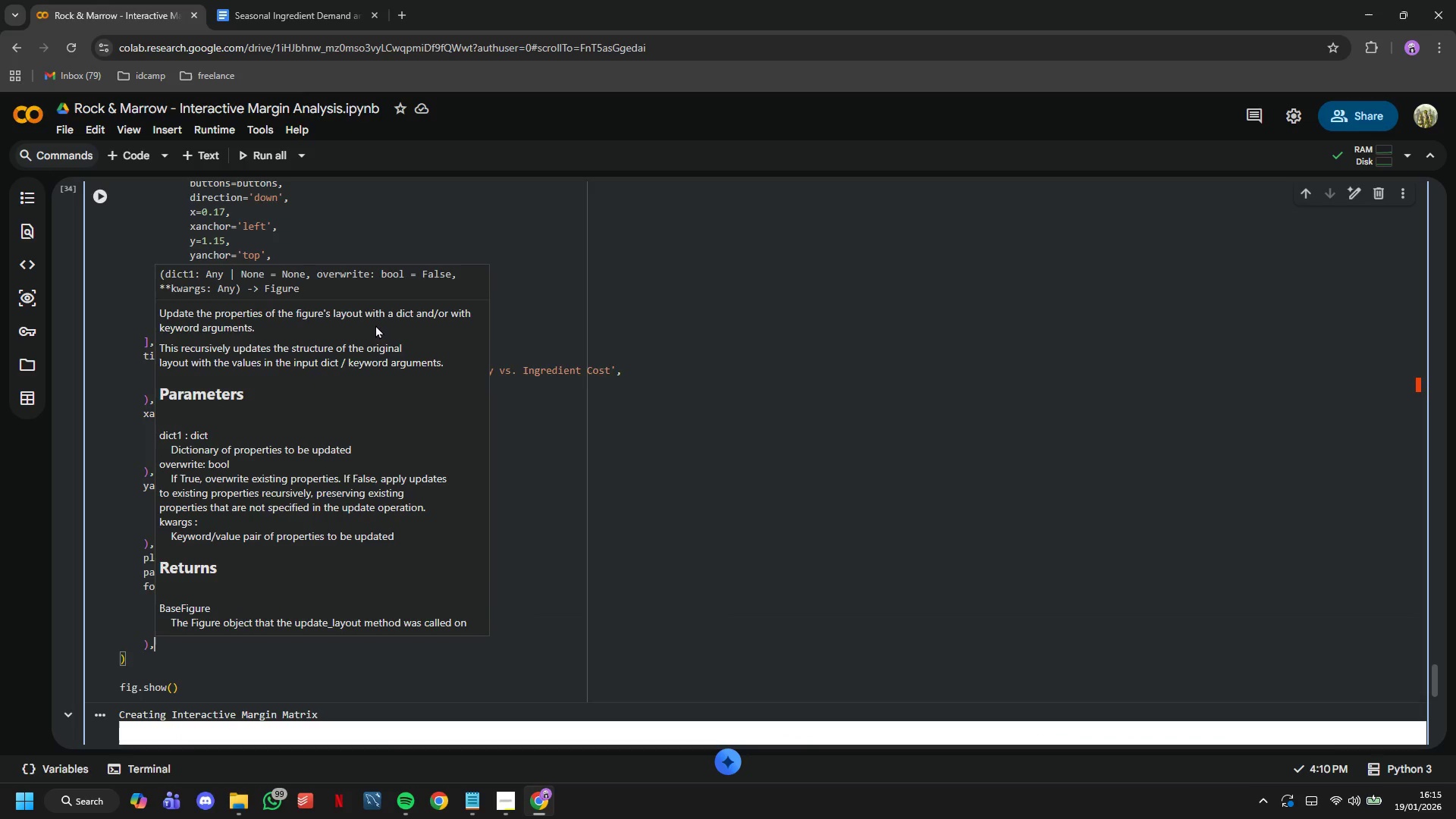 
key(ArrowDown)
 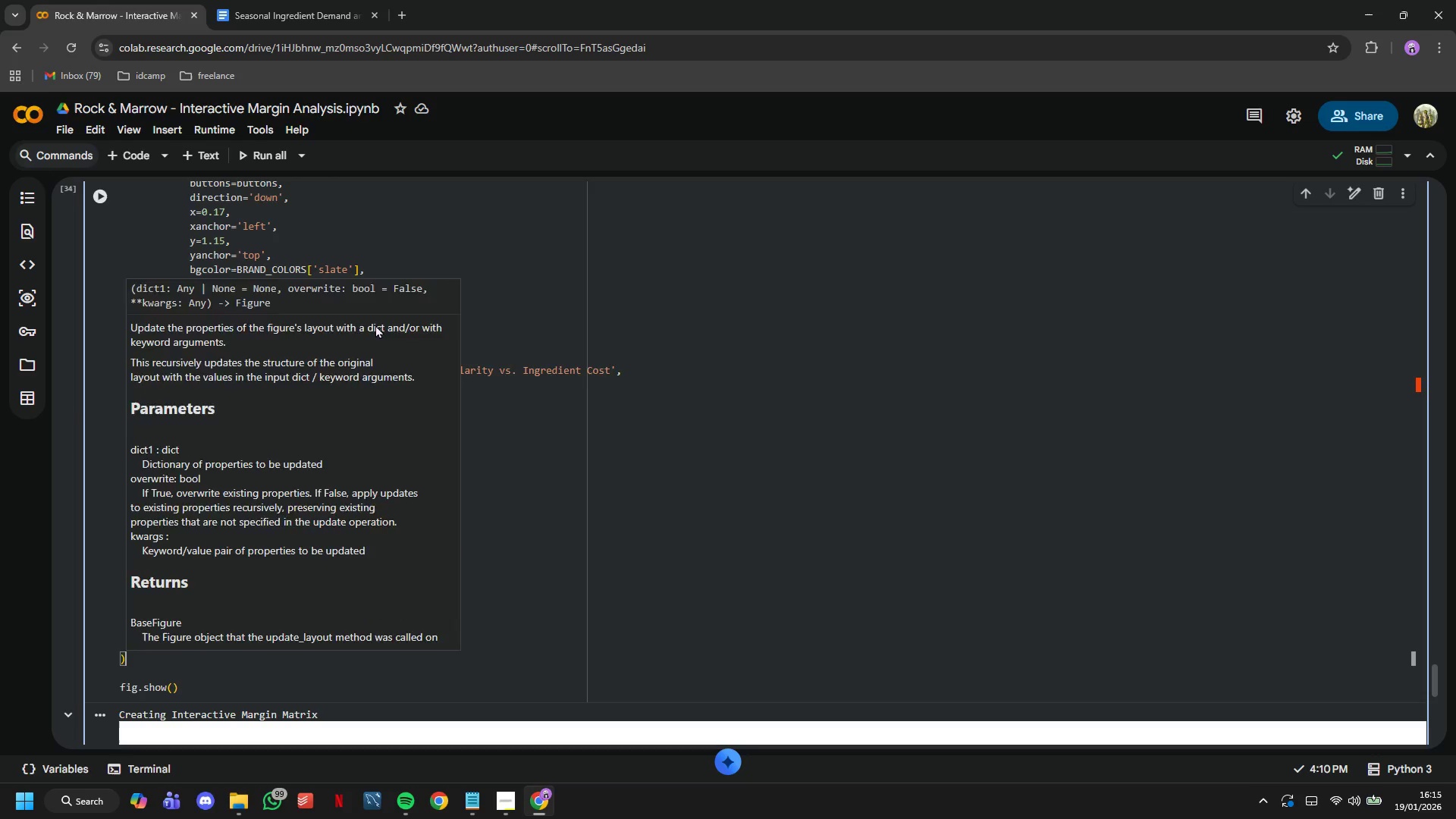 
key(ArrowUp)
 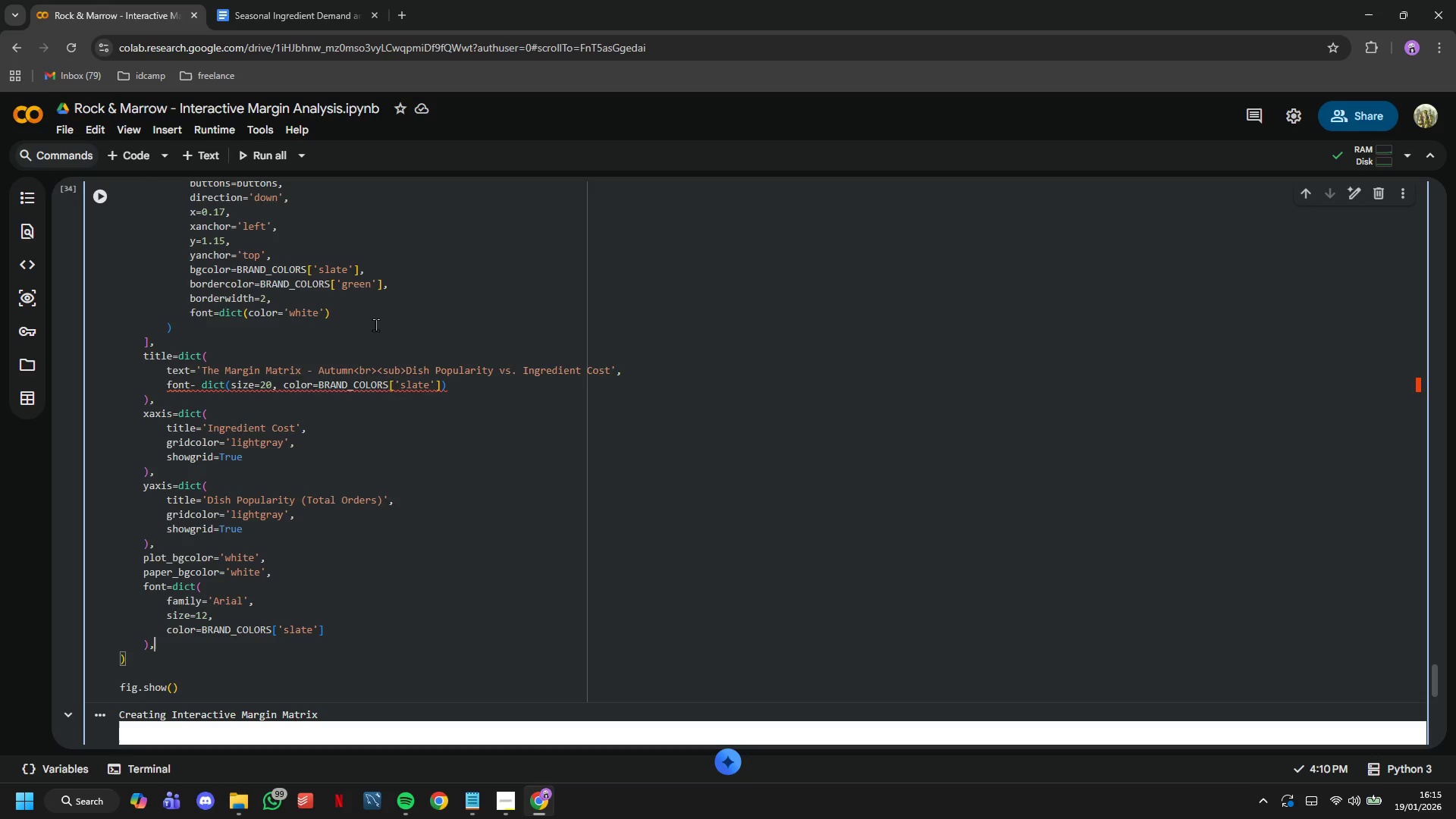 
wait(6.73)
 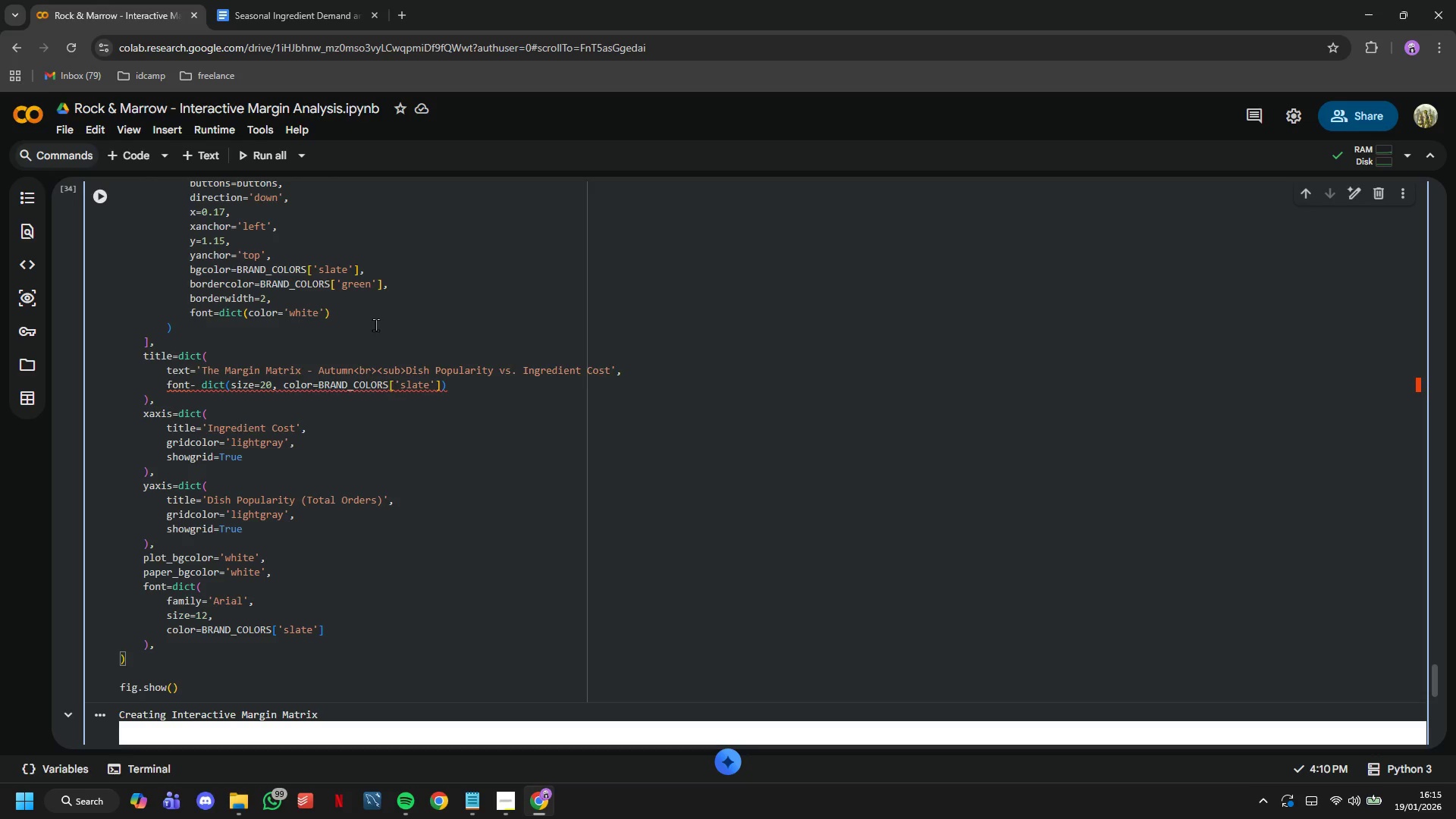 
key(Backspace)
 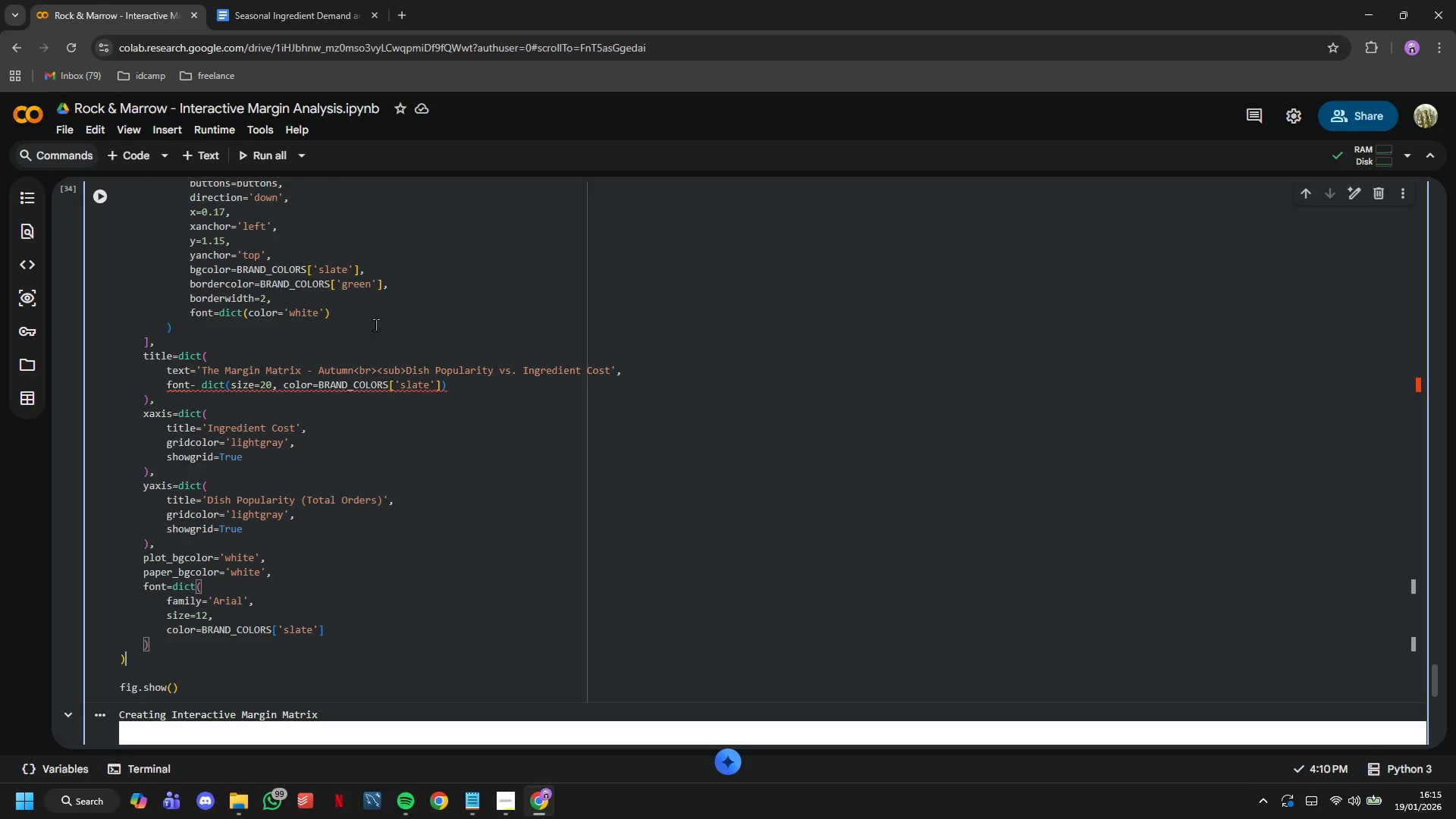 
key(ArrowDown)
 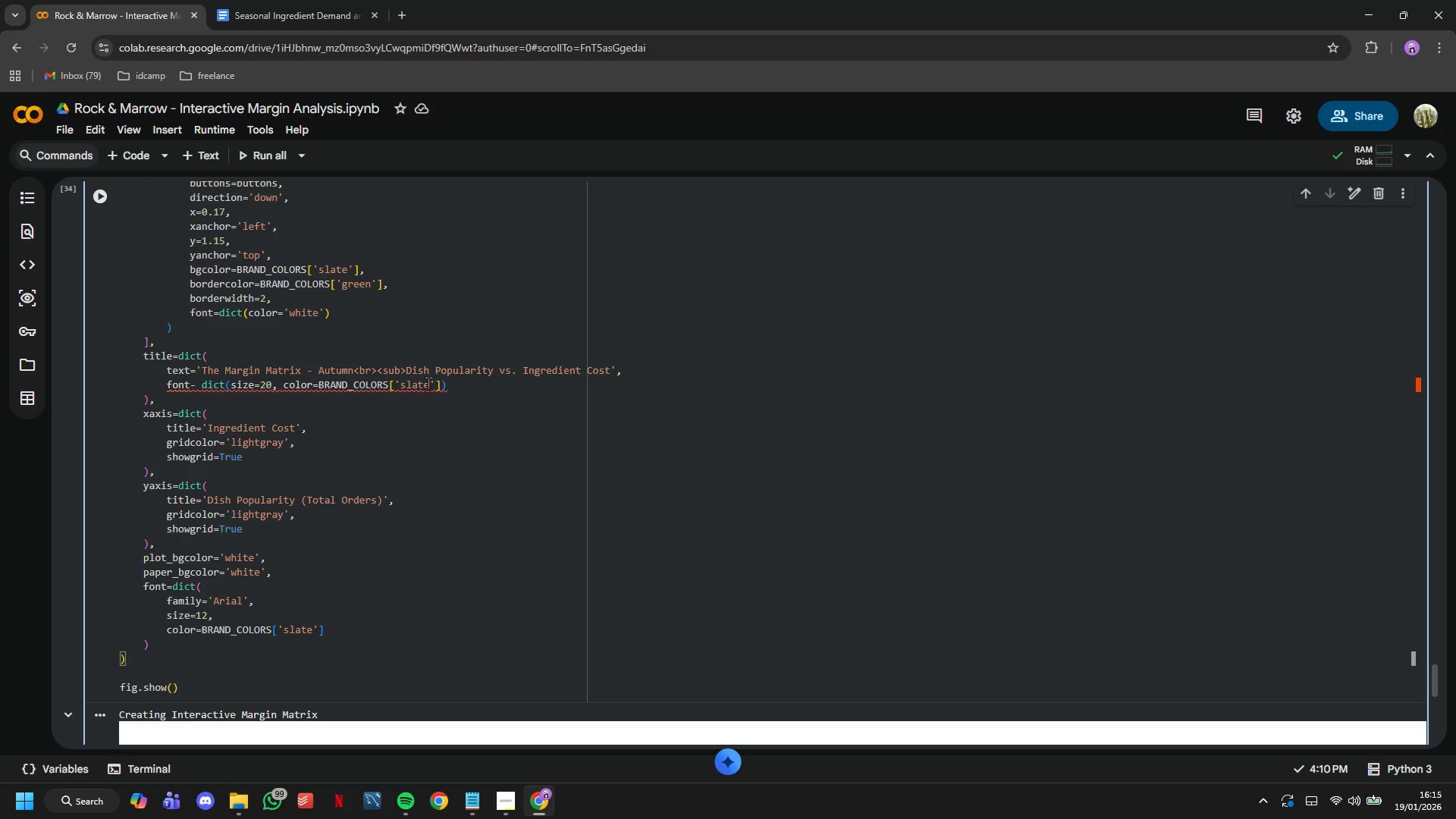 
scroll: coordinate [425, 383], scroll_direction: down, amount: 2.0
 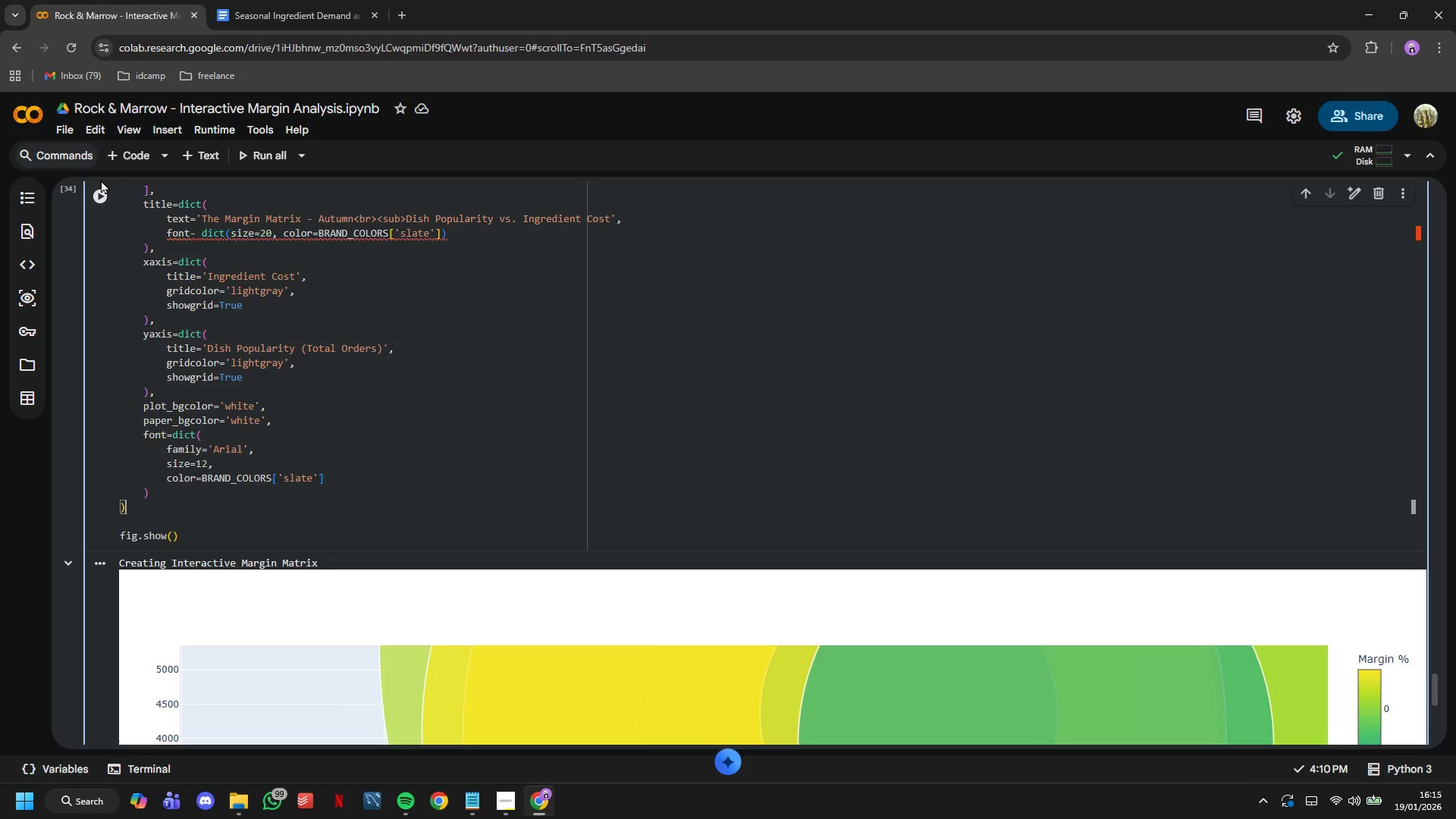 
double_click([104, 192])
 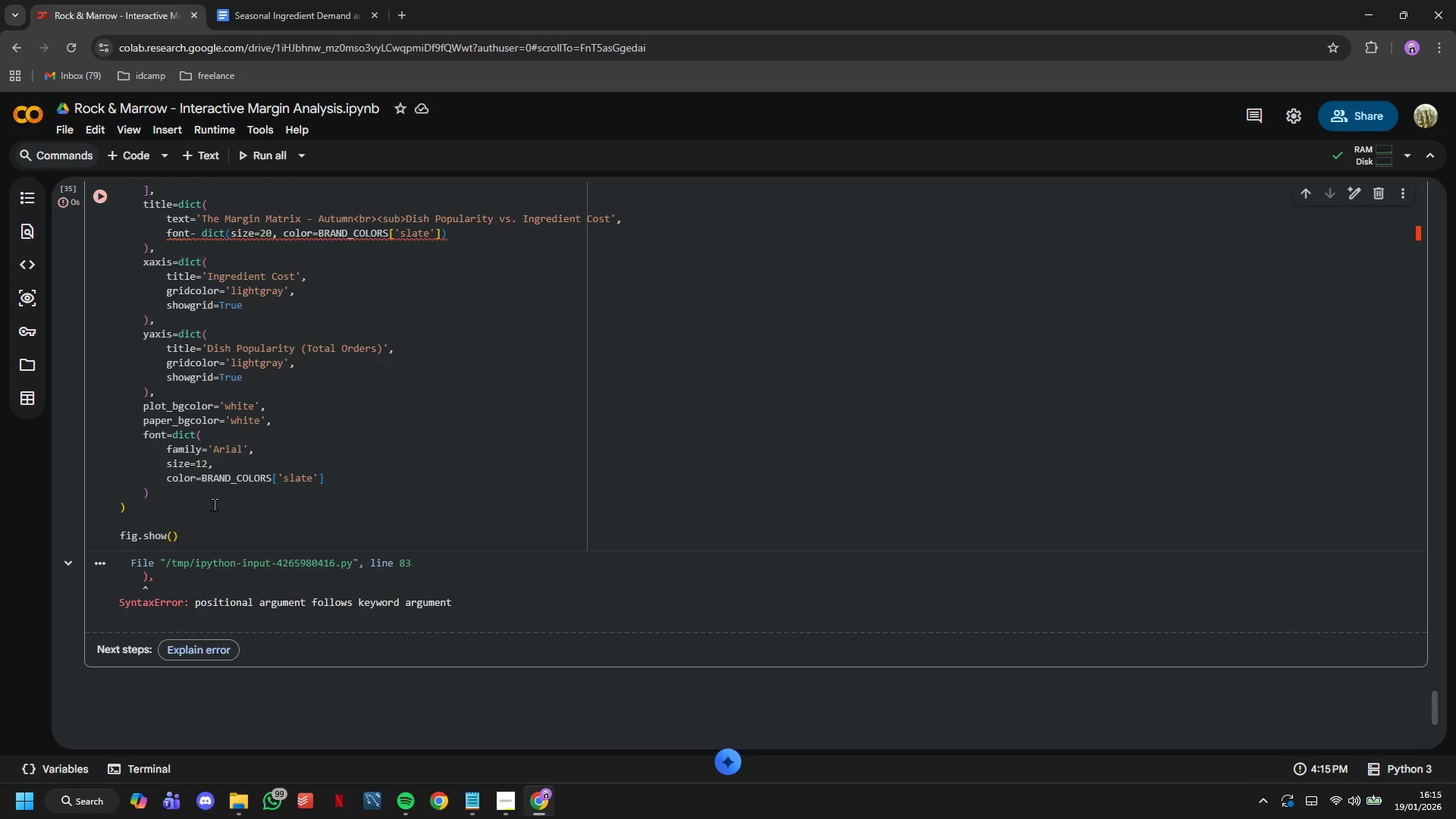 
left_click([166, 538])
 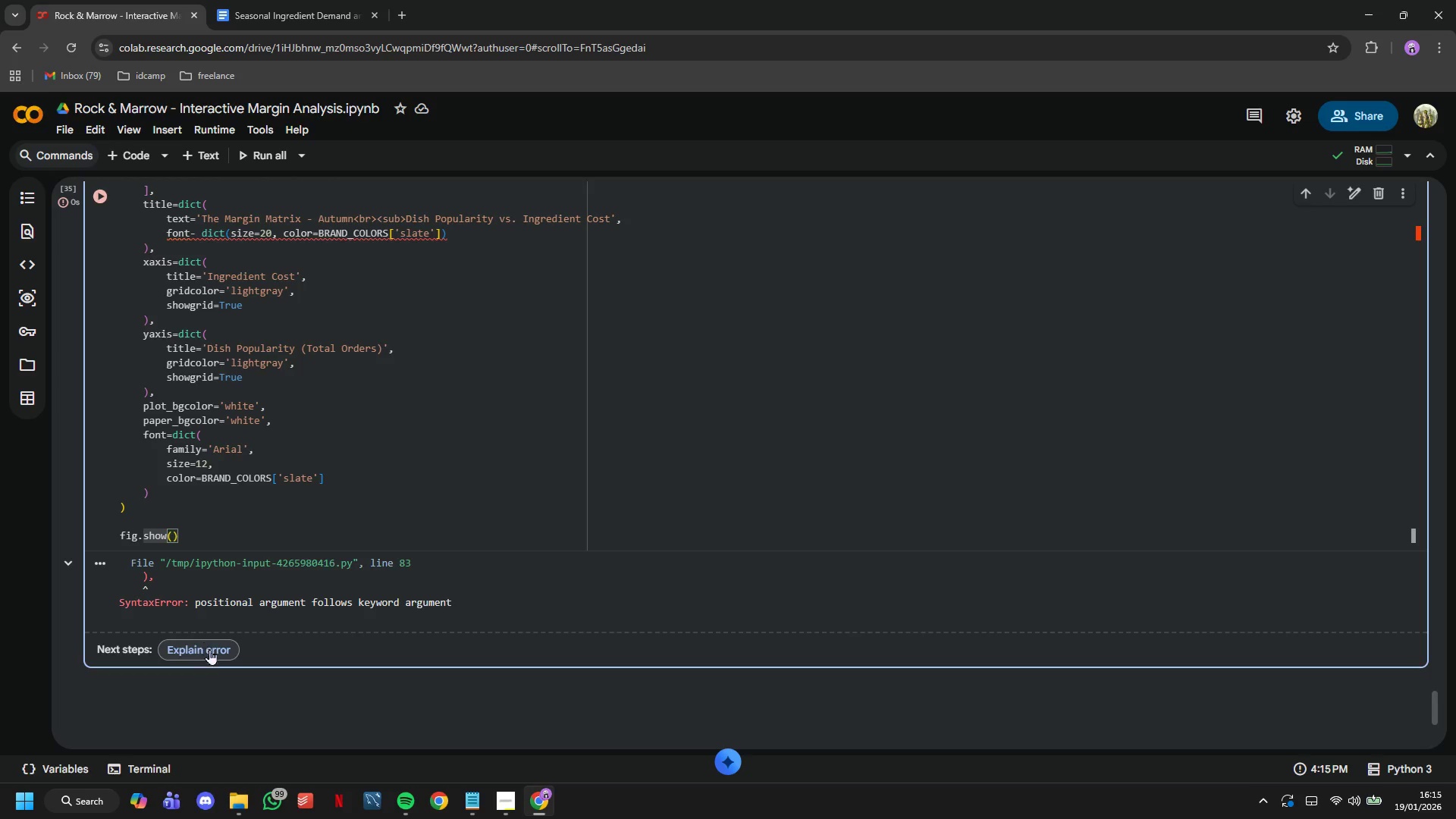 
left_click([212, 654])
 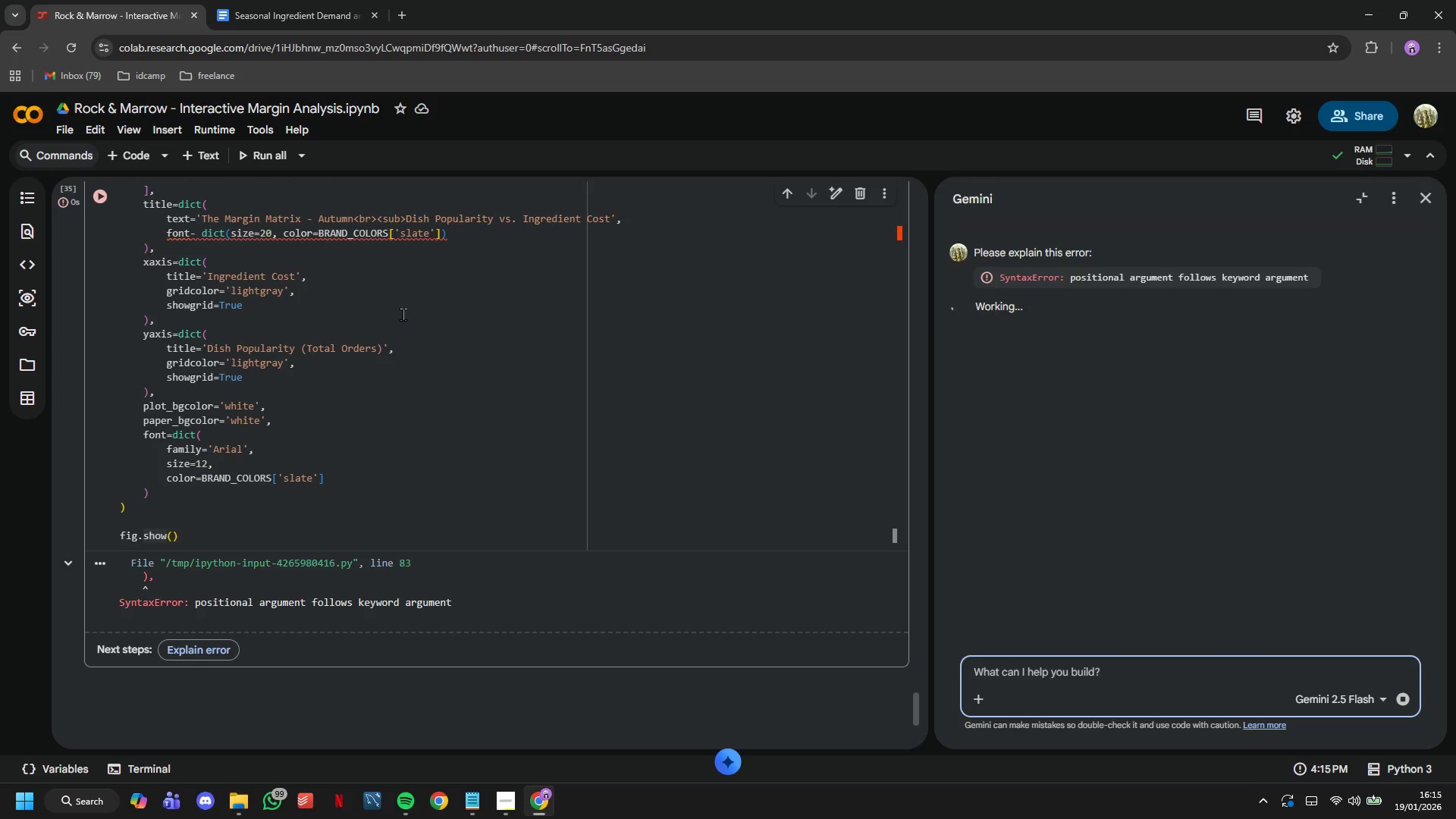 
wait(9.2)
 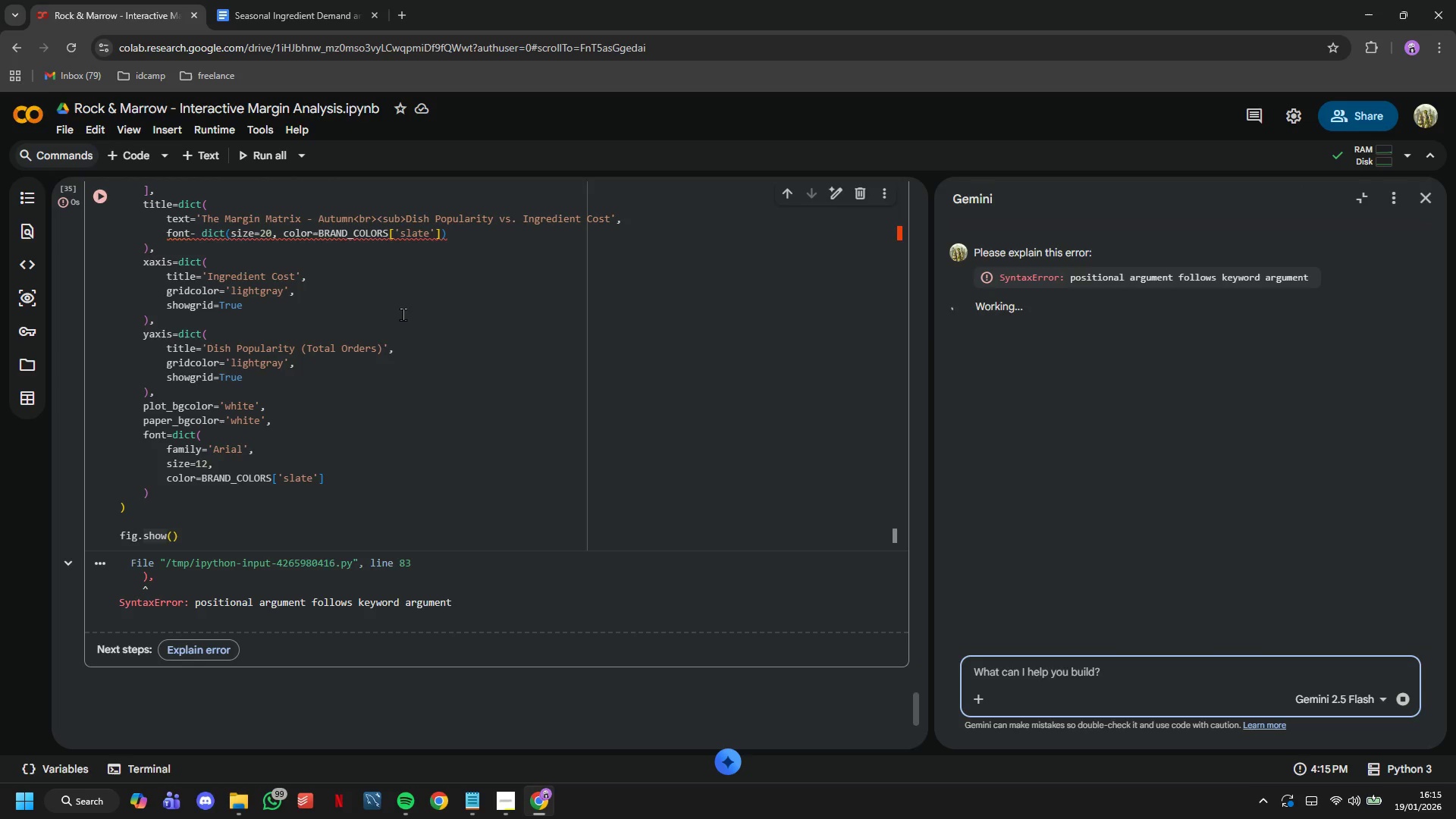 
left_click([497, 790])